 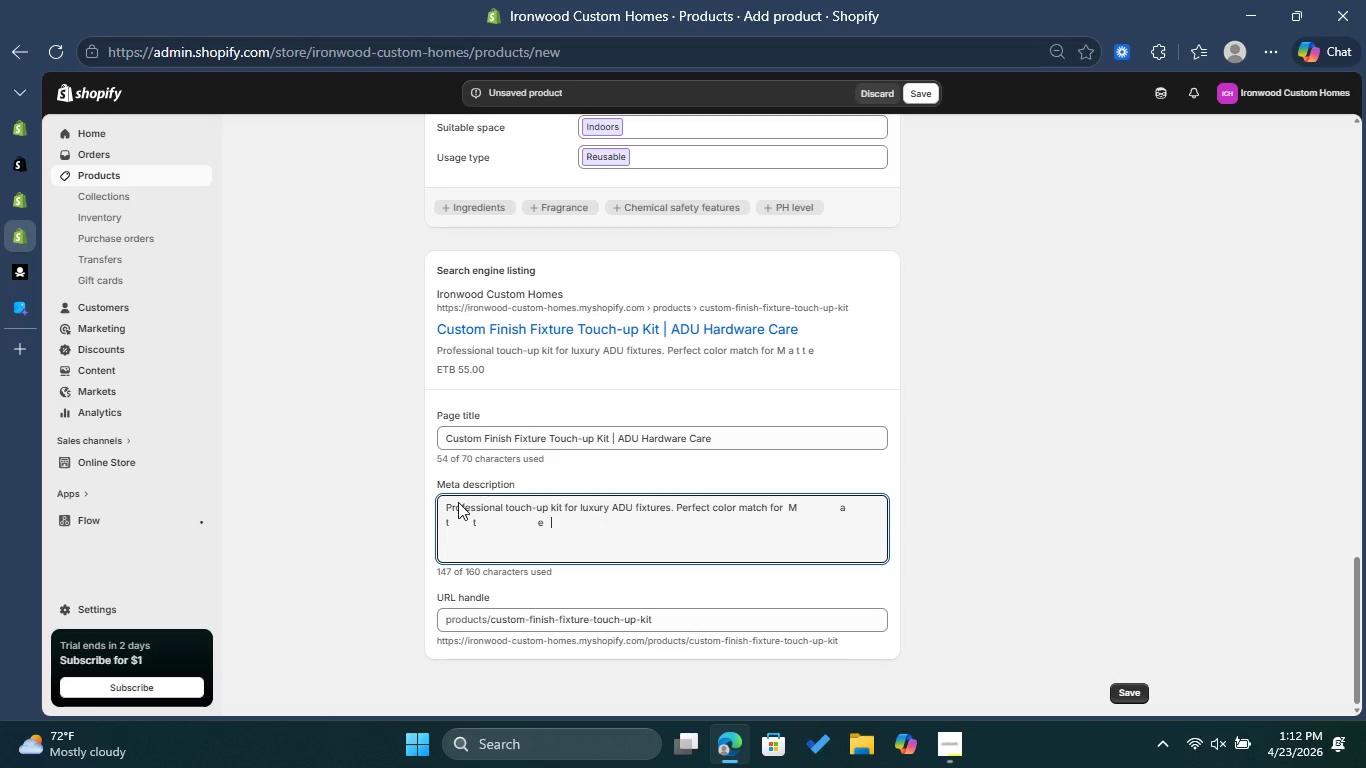 
scroll: coordinate [650, 506], scroll_direction: up, amount: 3.0
 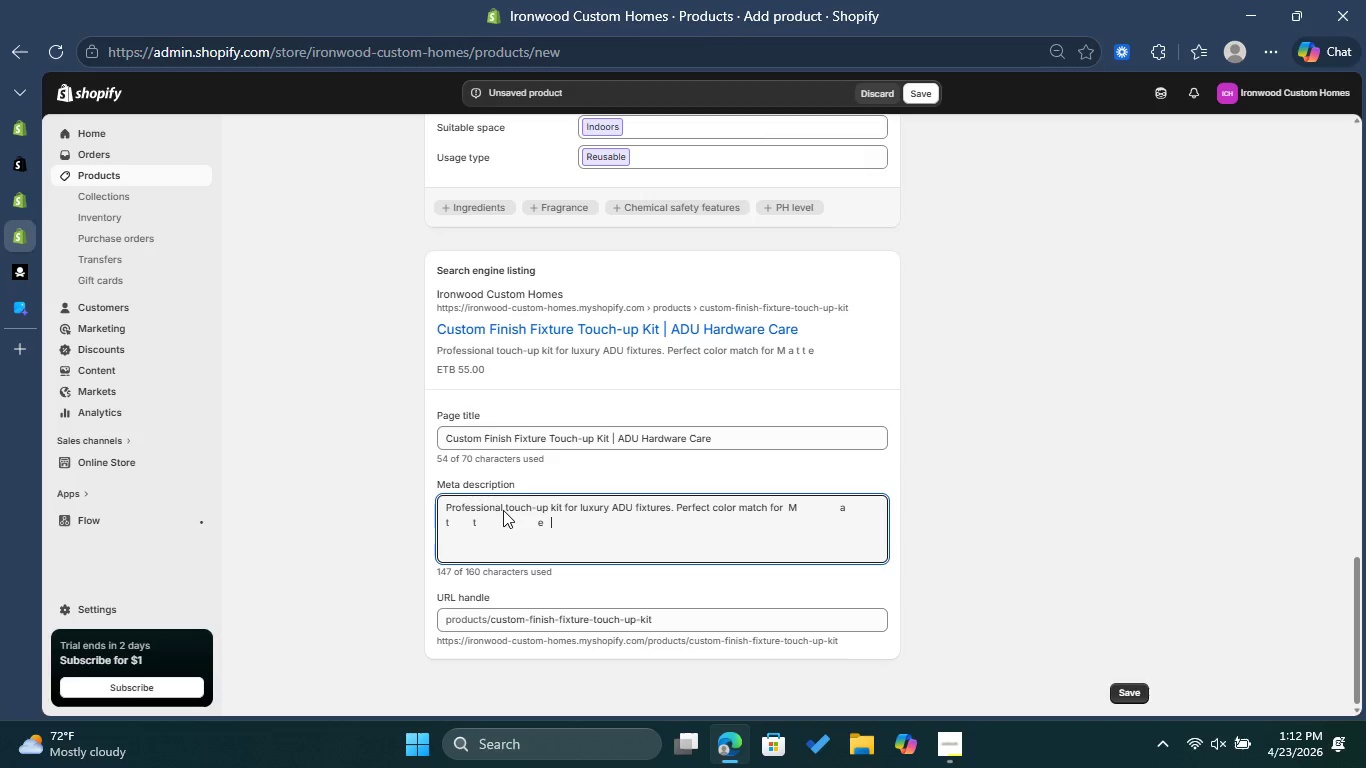 
wait(9.3)
 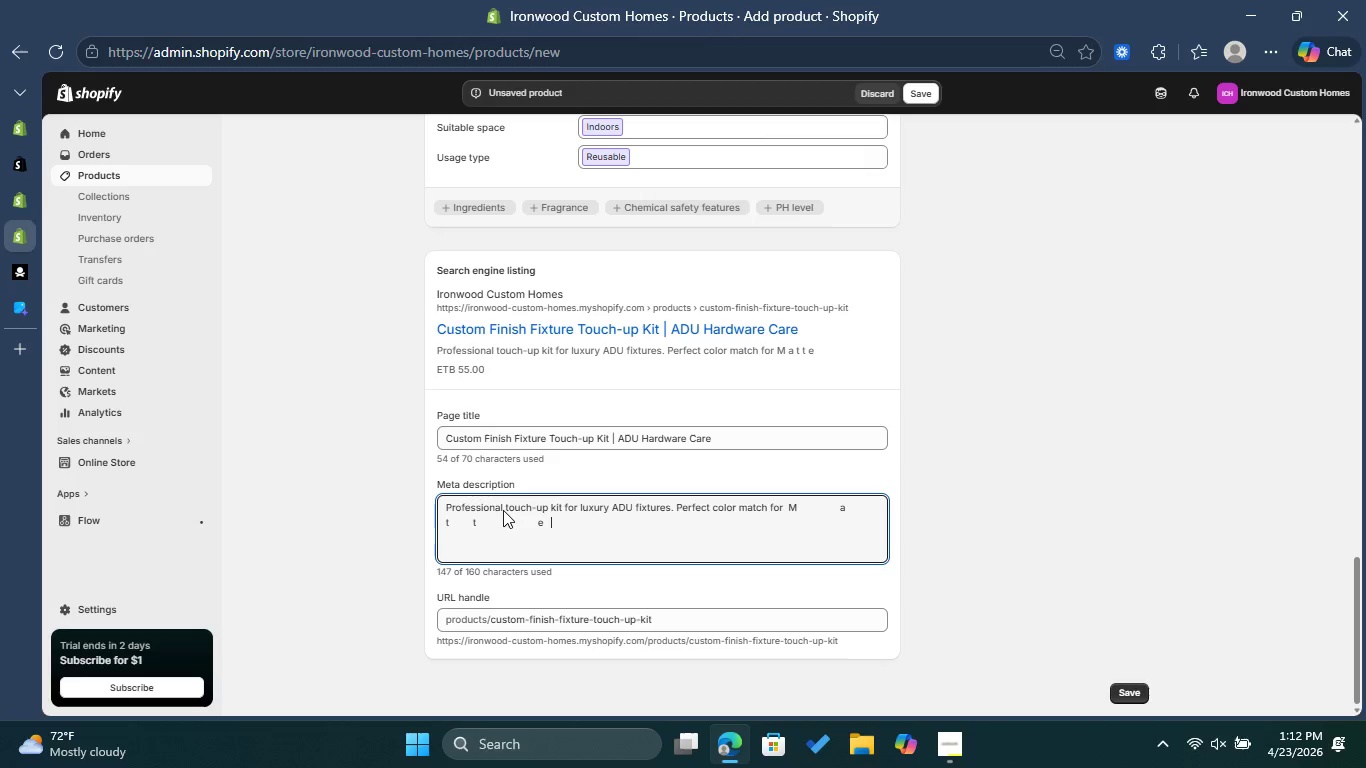 
left_click([57, 45])
 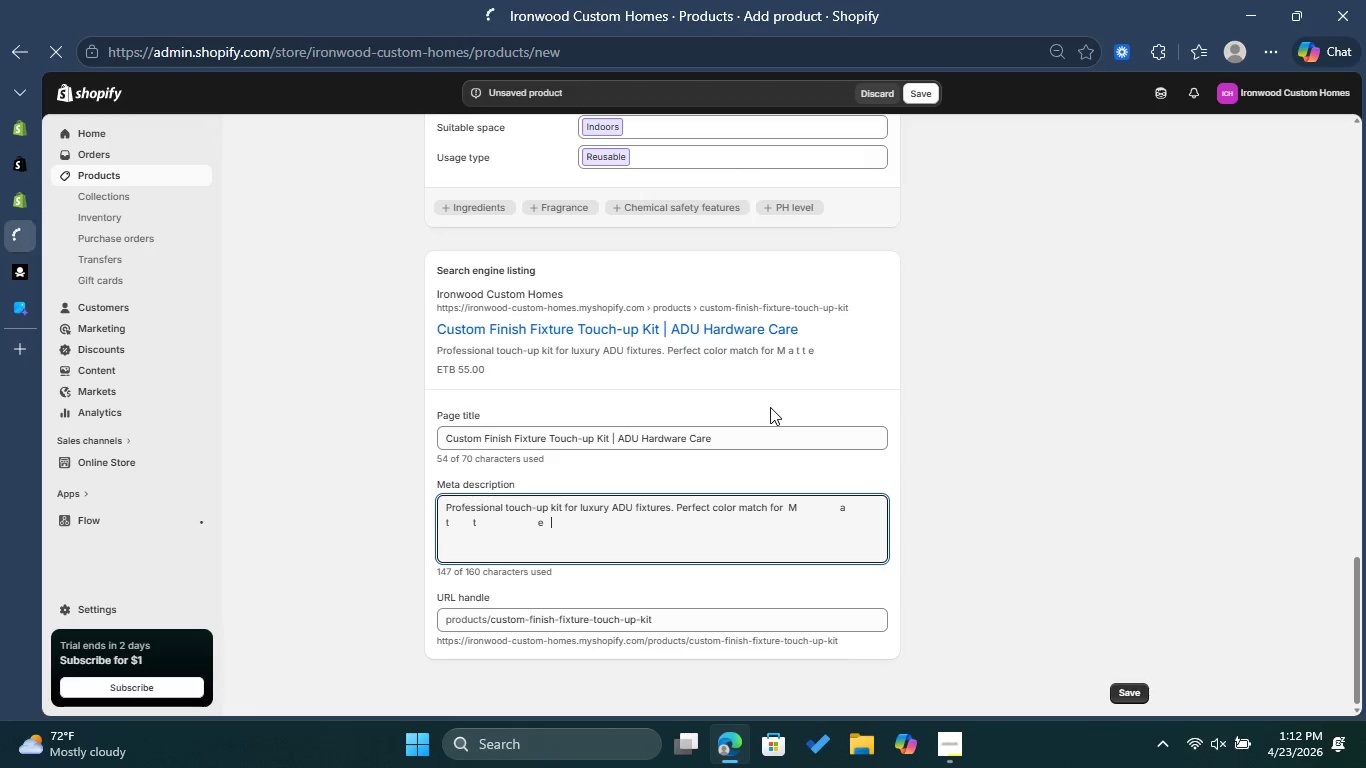 
wait(11.83)
 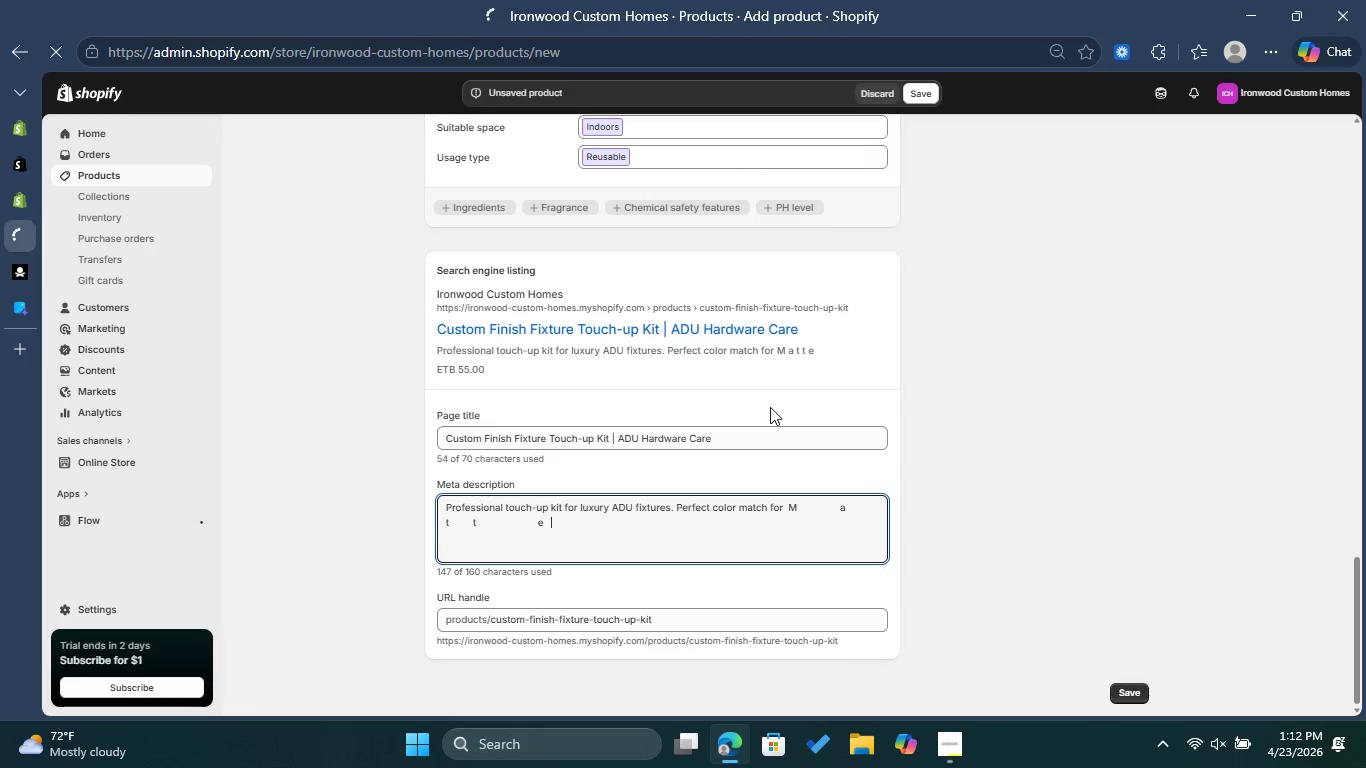 
left_click([566, 523])
 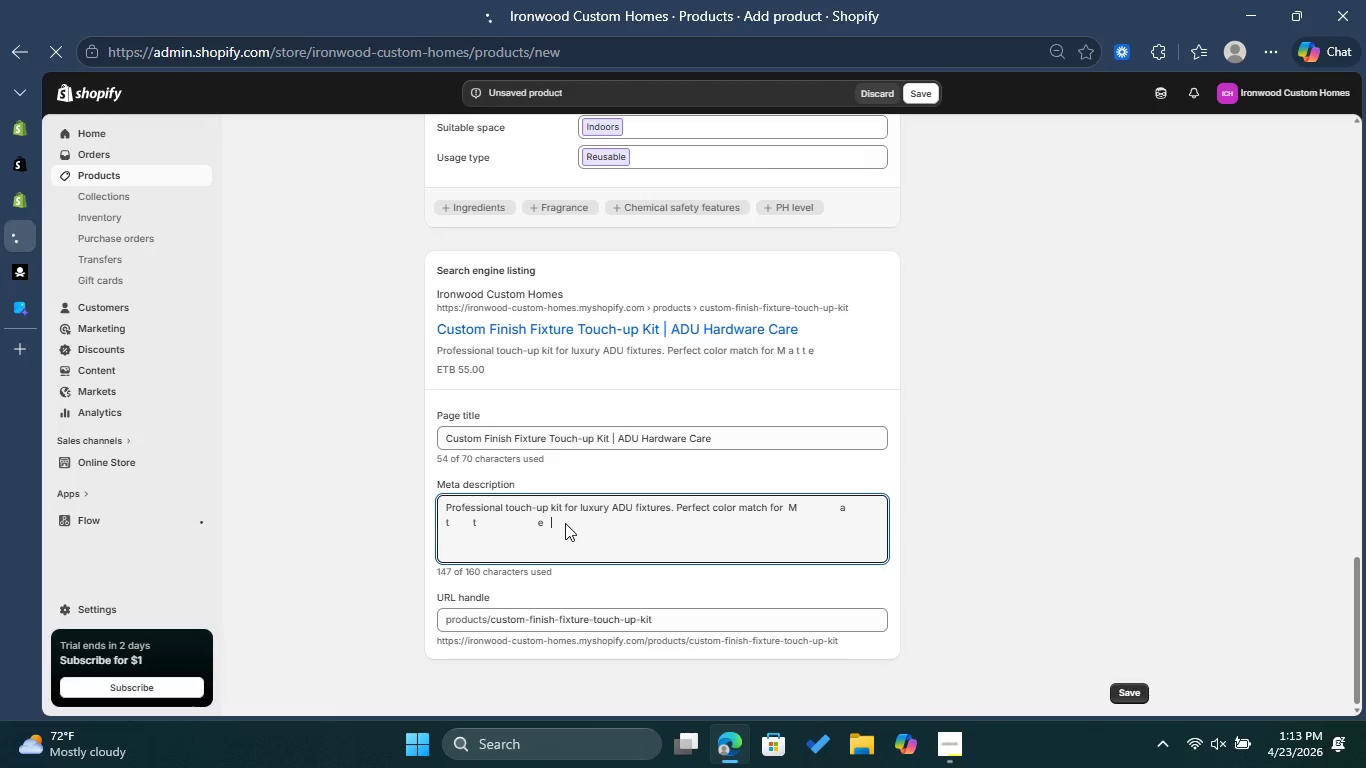 
wait(15.02)
 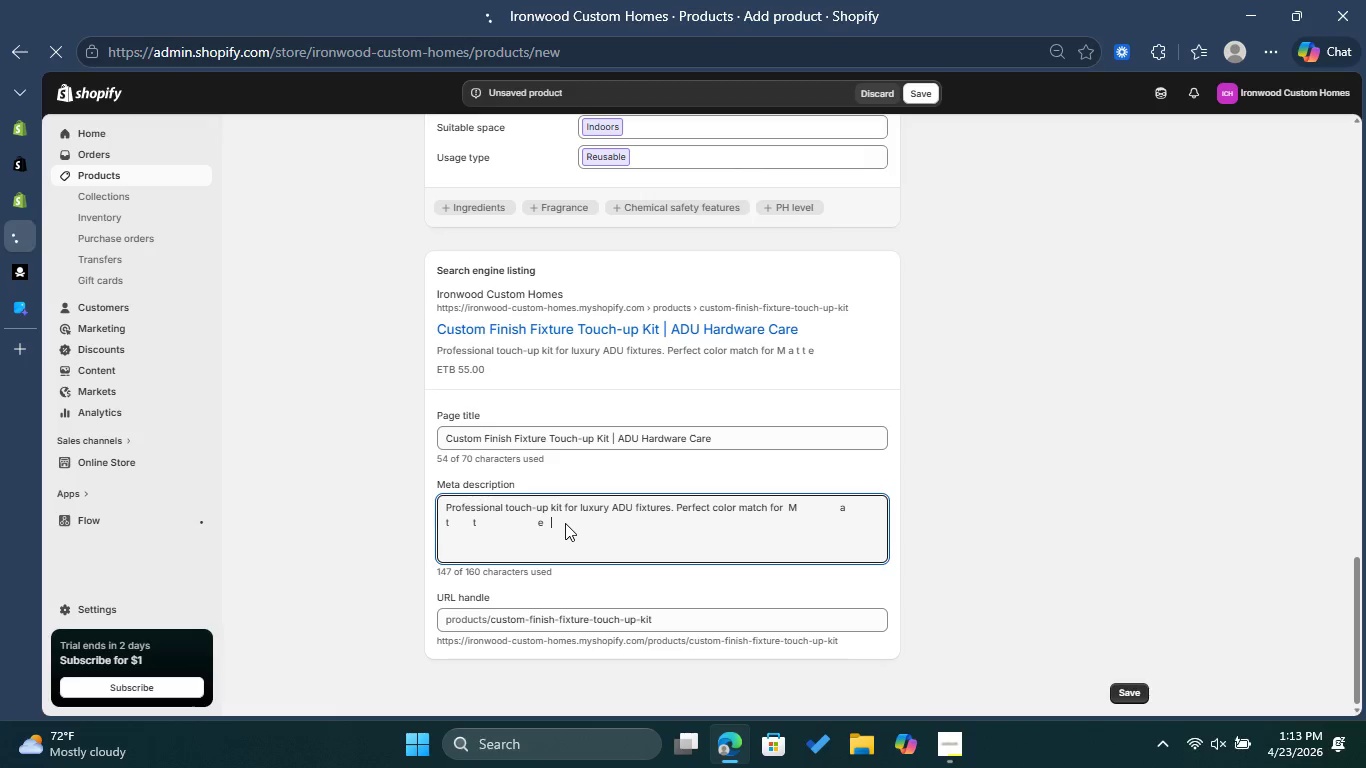 
double_click([565, 523])
 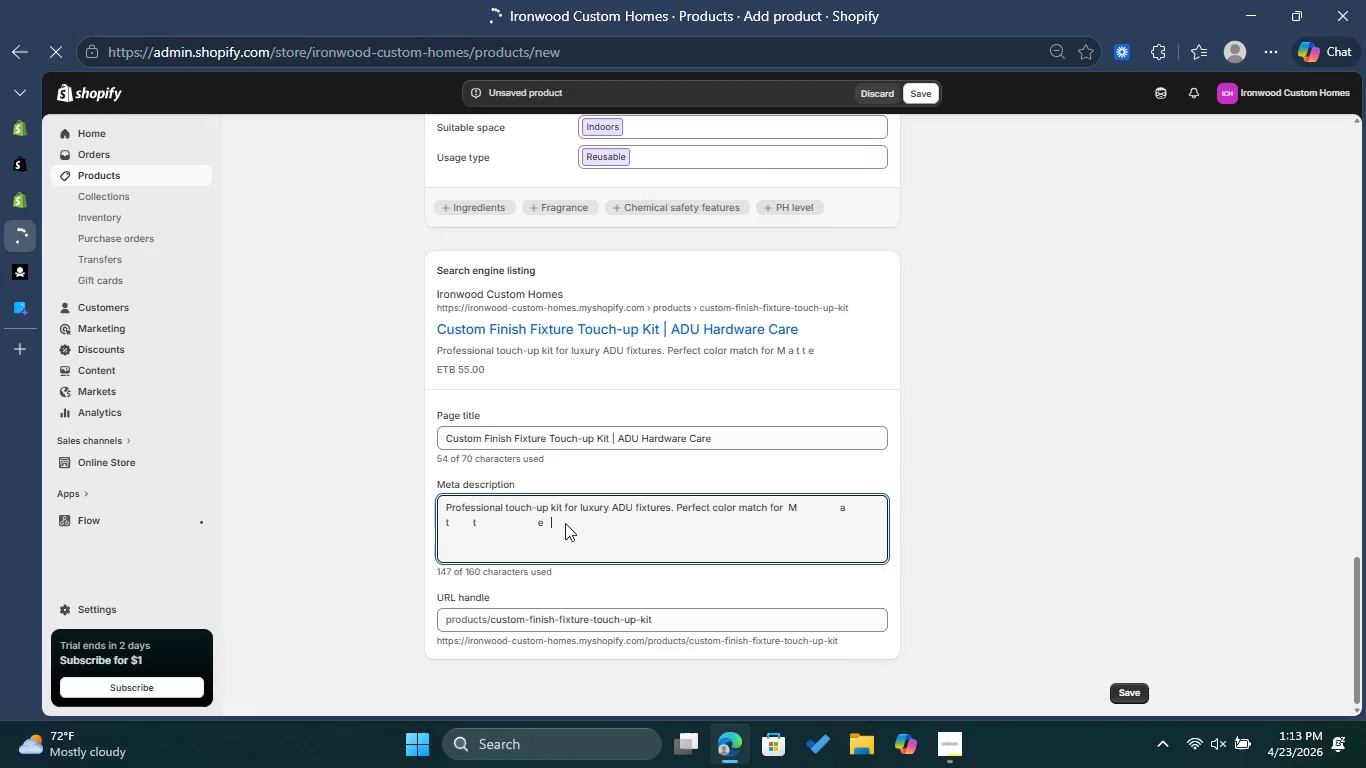 
key(Backspace)
 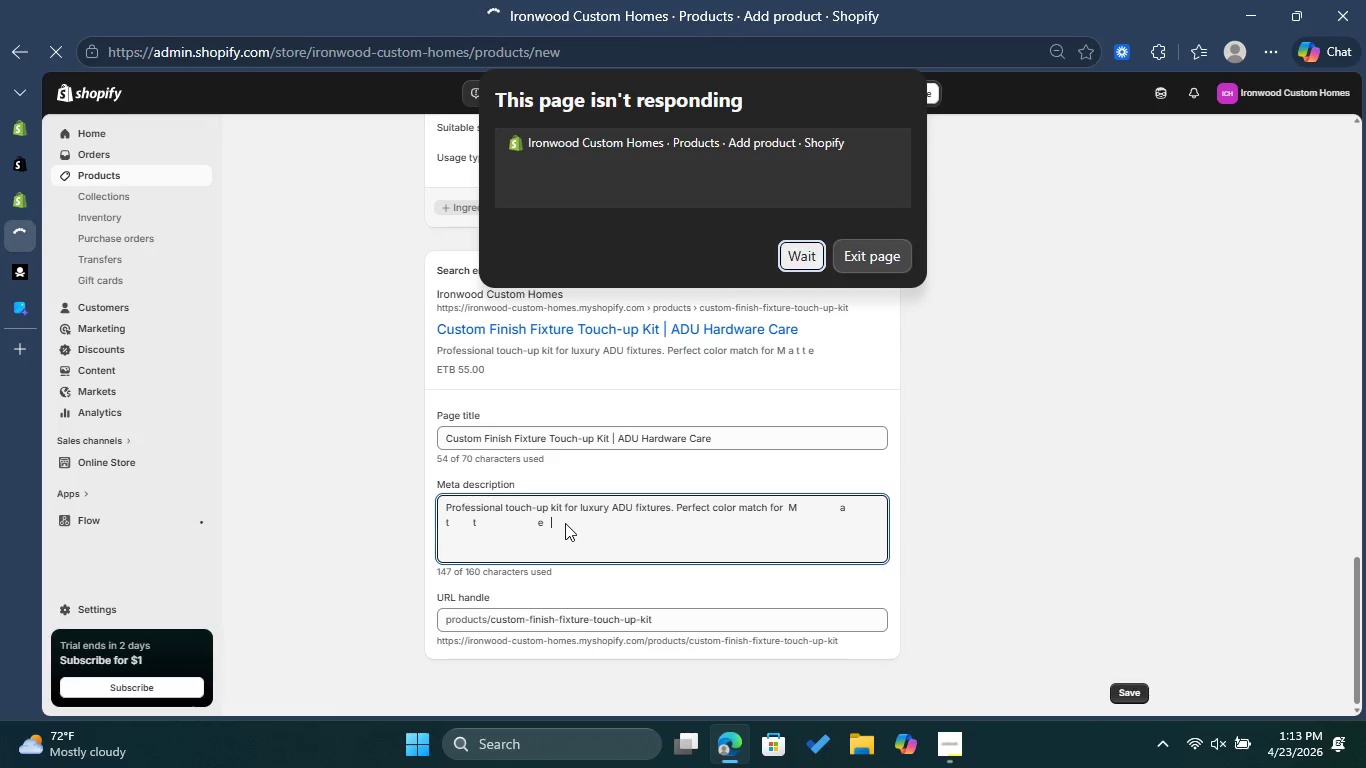 
left_click([805, 257])
 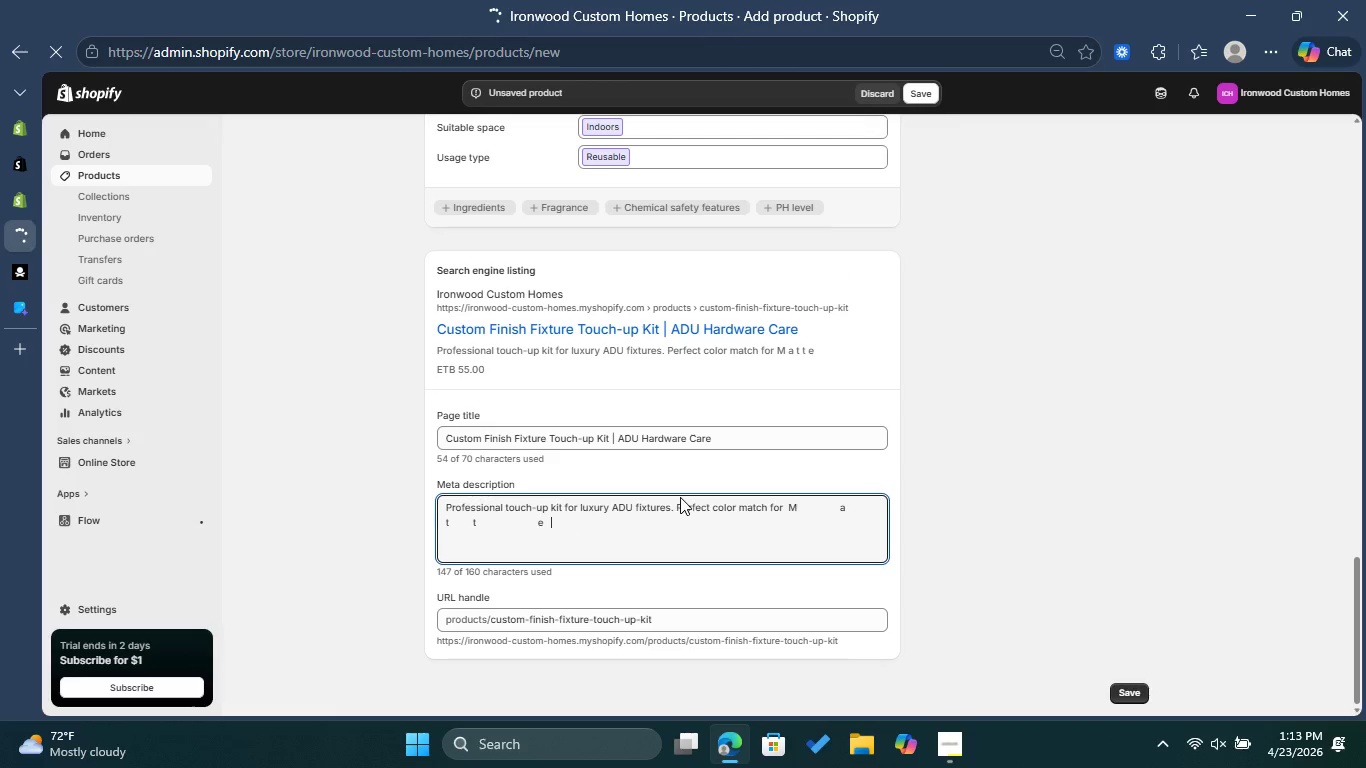 